 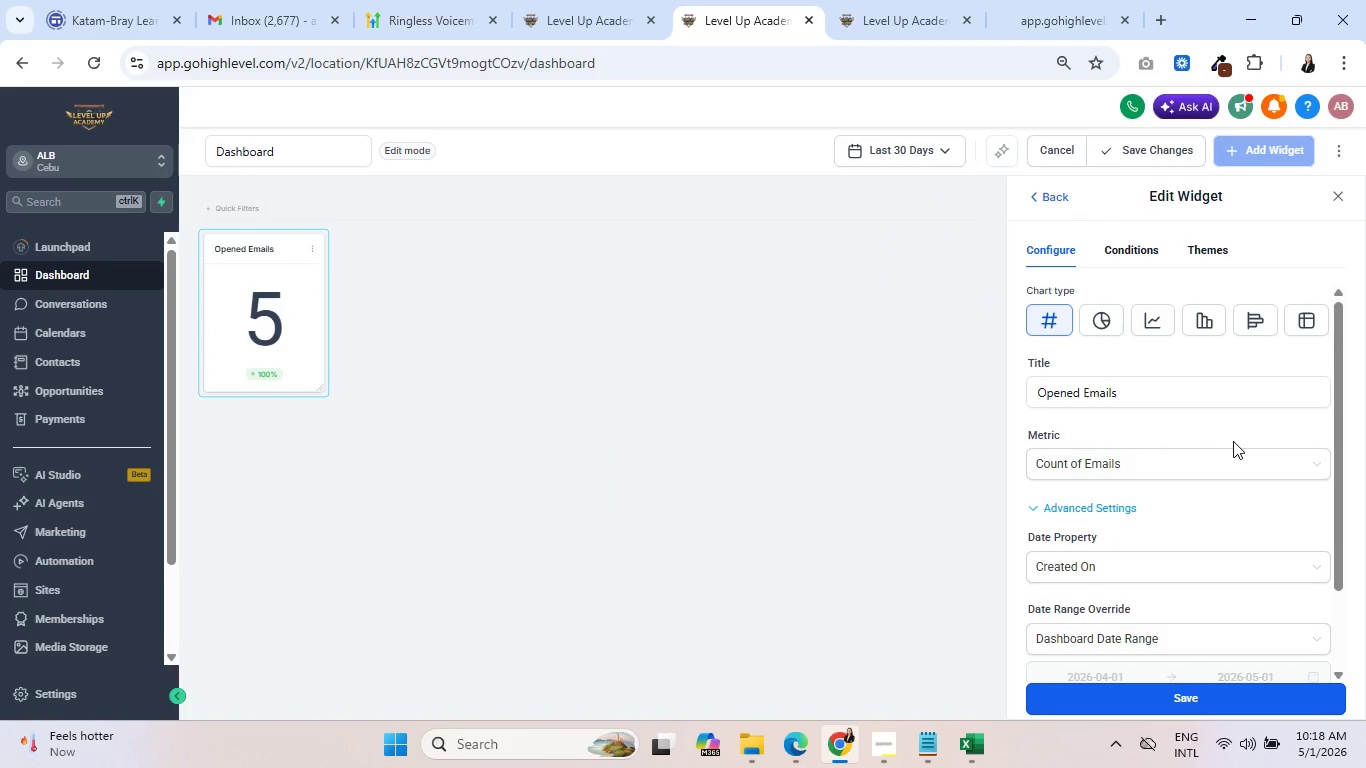 
left_click([1120, 247])
 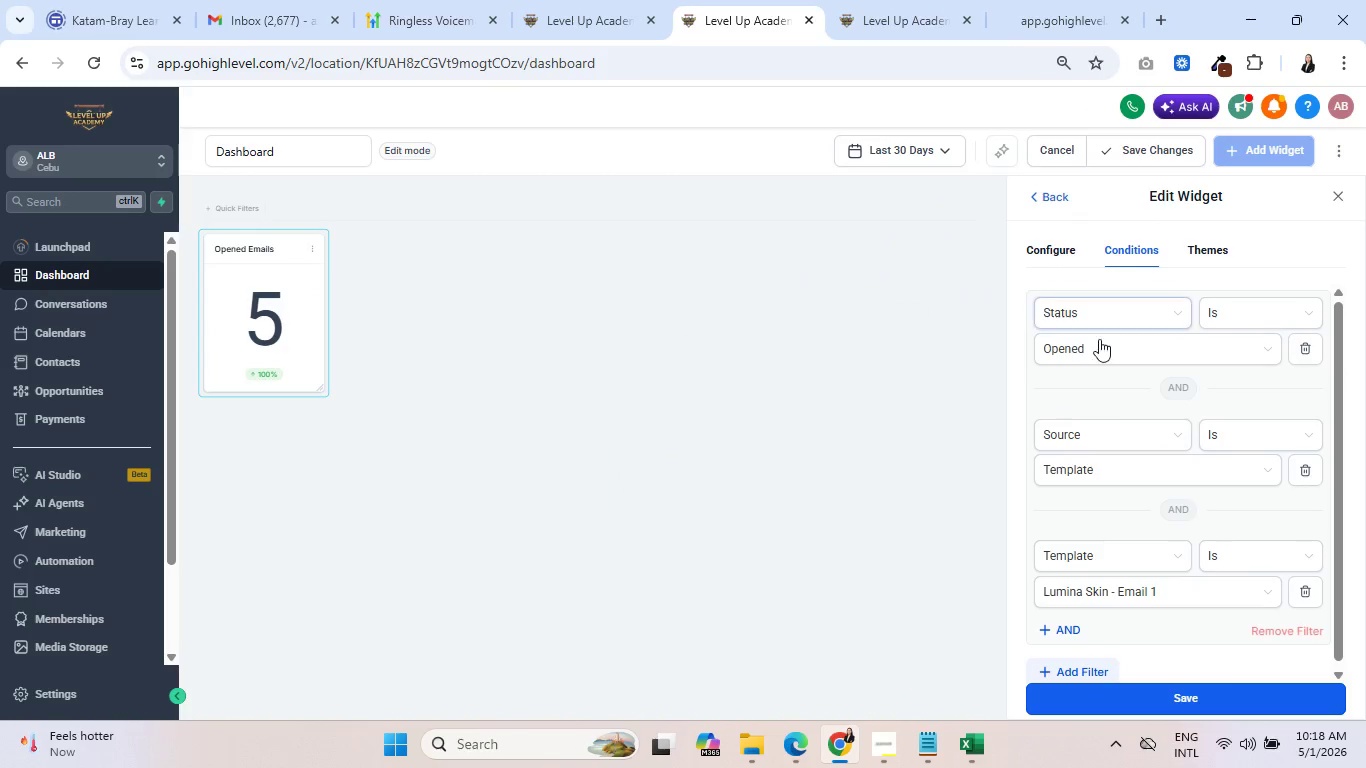 
mouse_move([1088, 530])
 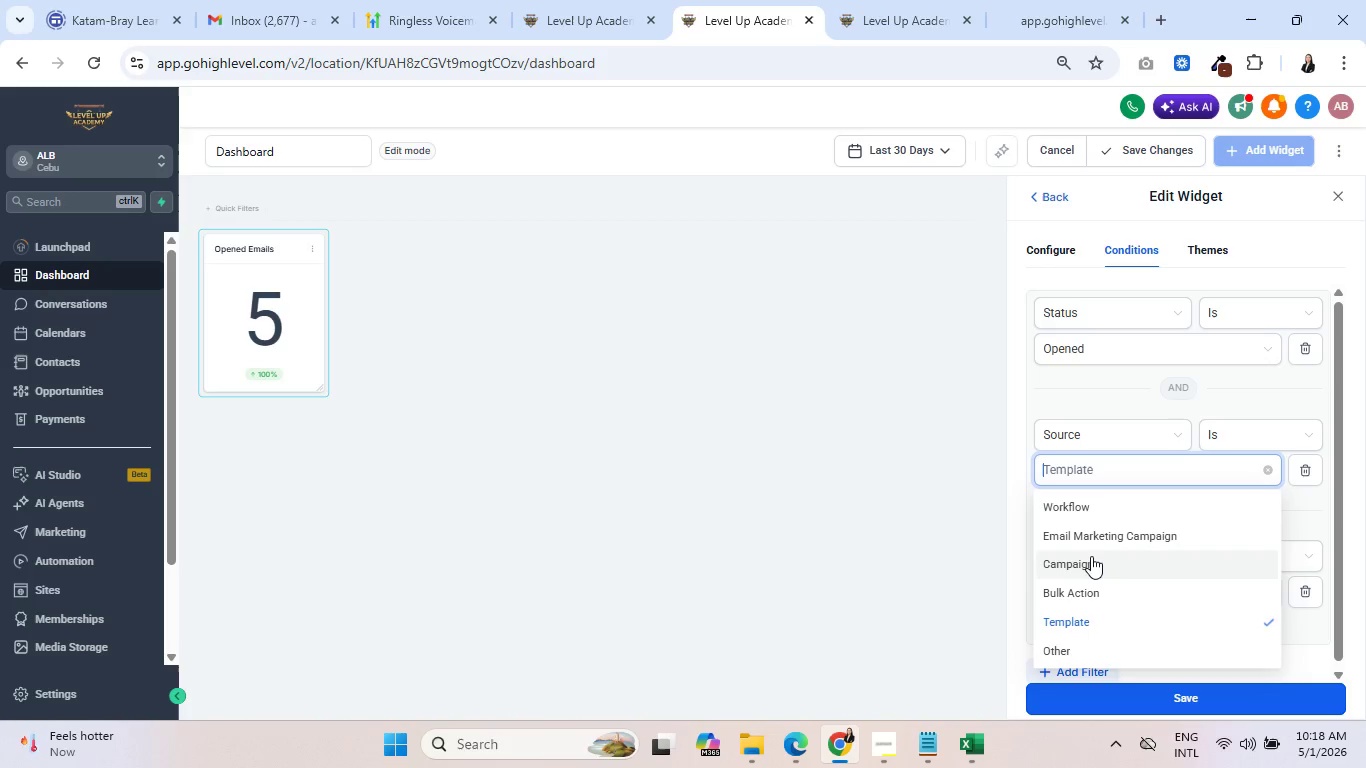 
left_click([1091, 556])
 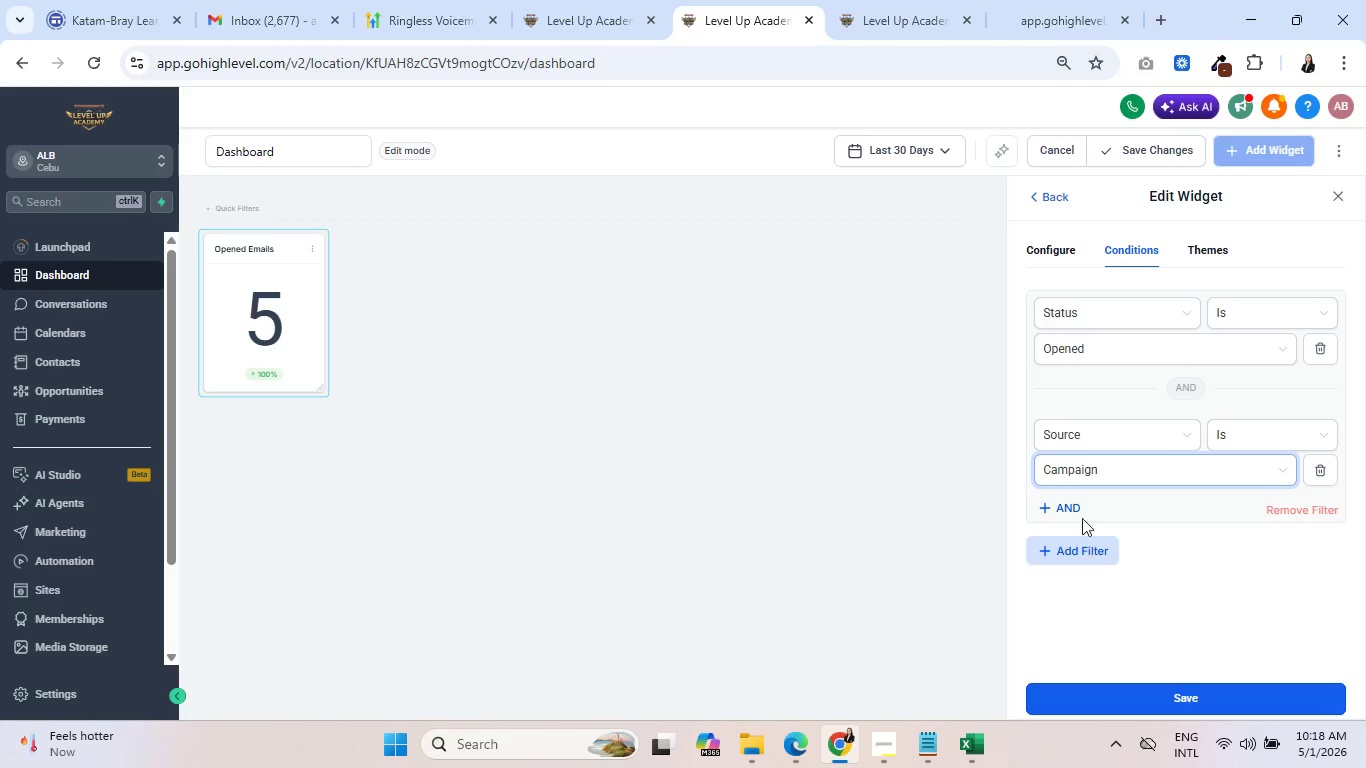 
left_click([1069, 501])
 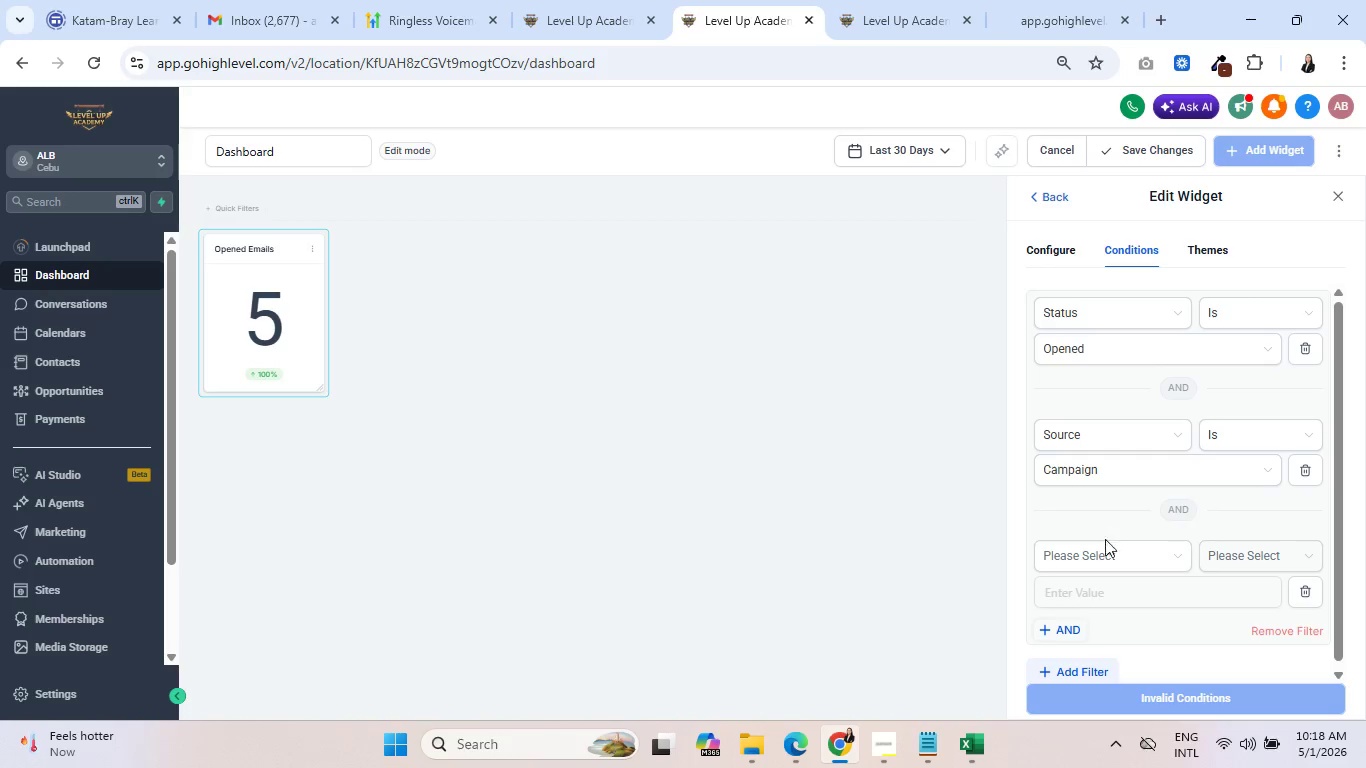 
left_click([1120, 558])
 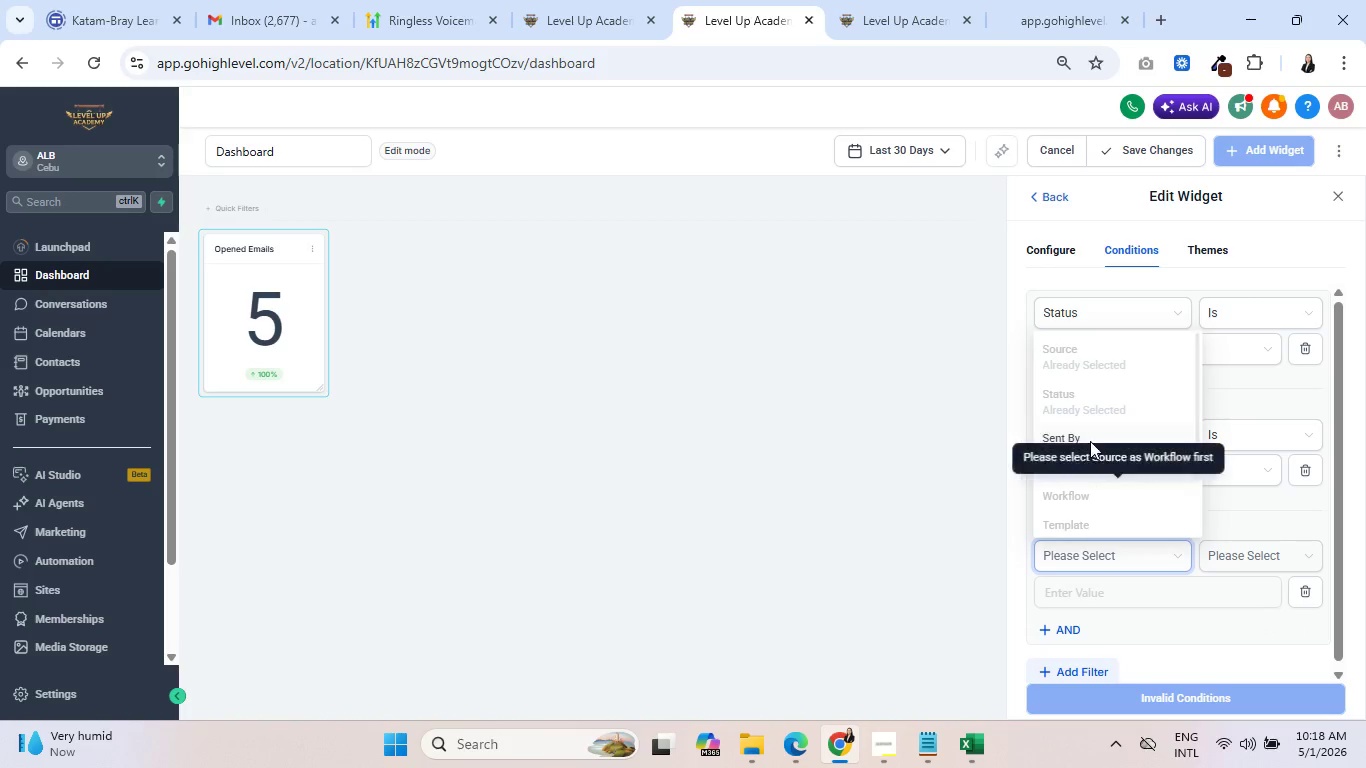 
scroll: coordinate [1100, 412], scroll_direction: down, amount: 3.0
 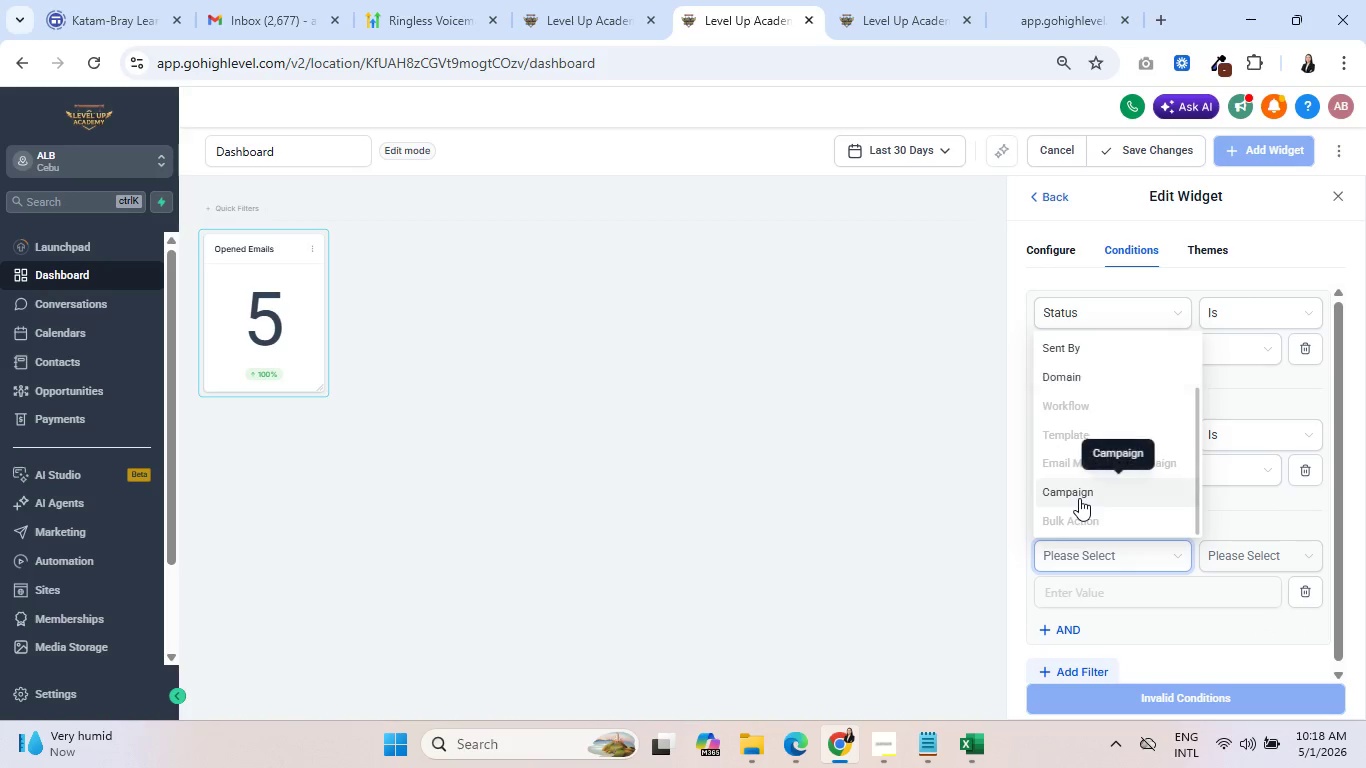 
left_click([1081, 497])
 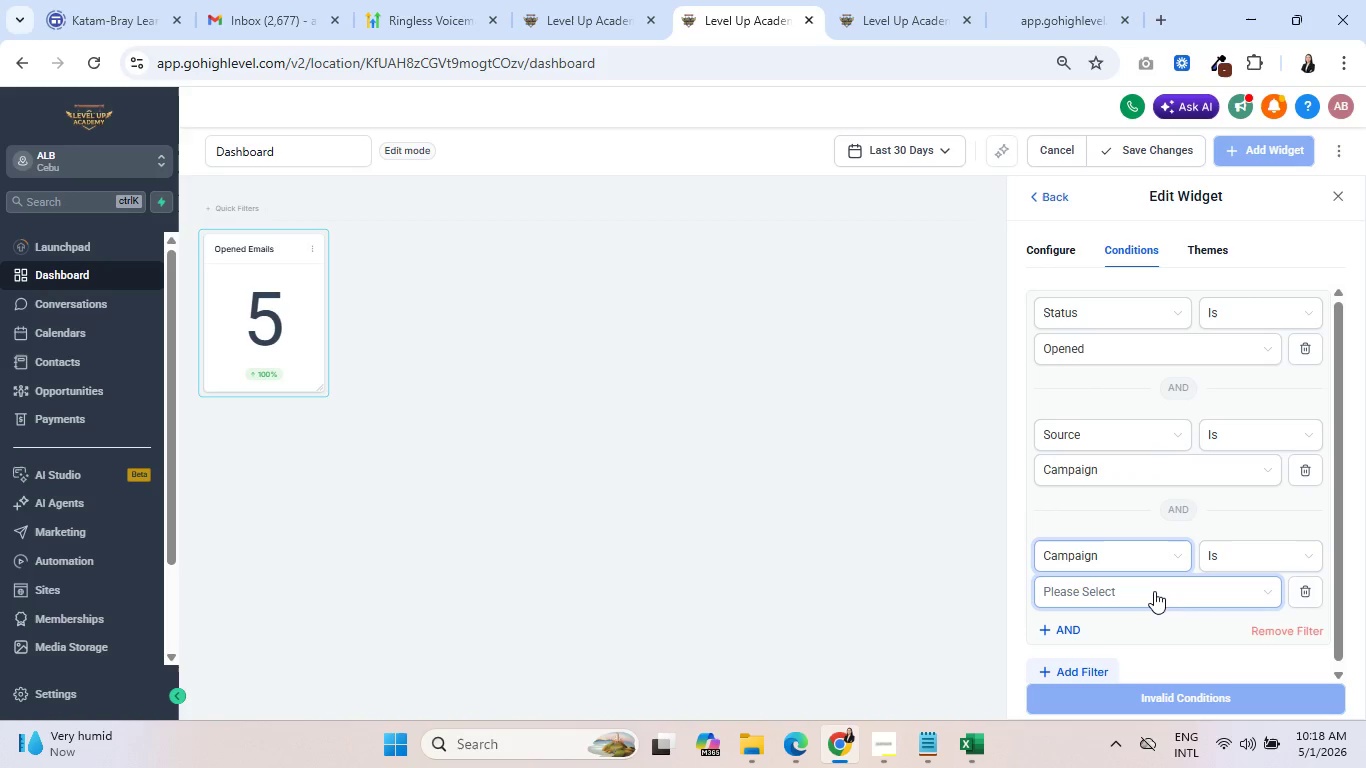 
left_click([1154, 591])
 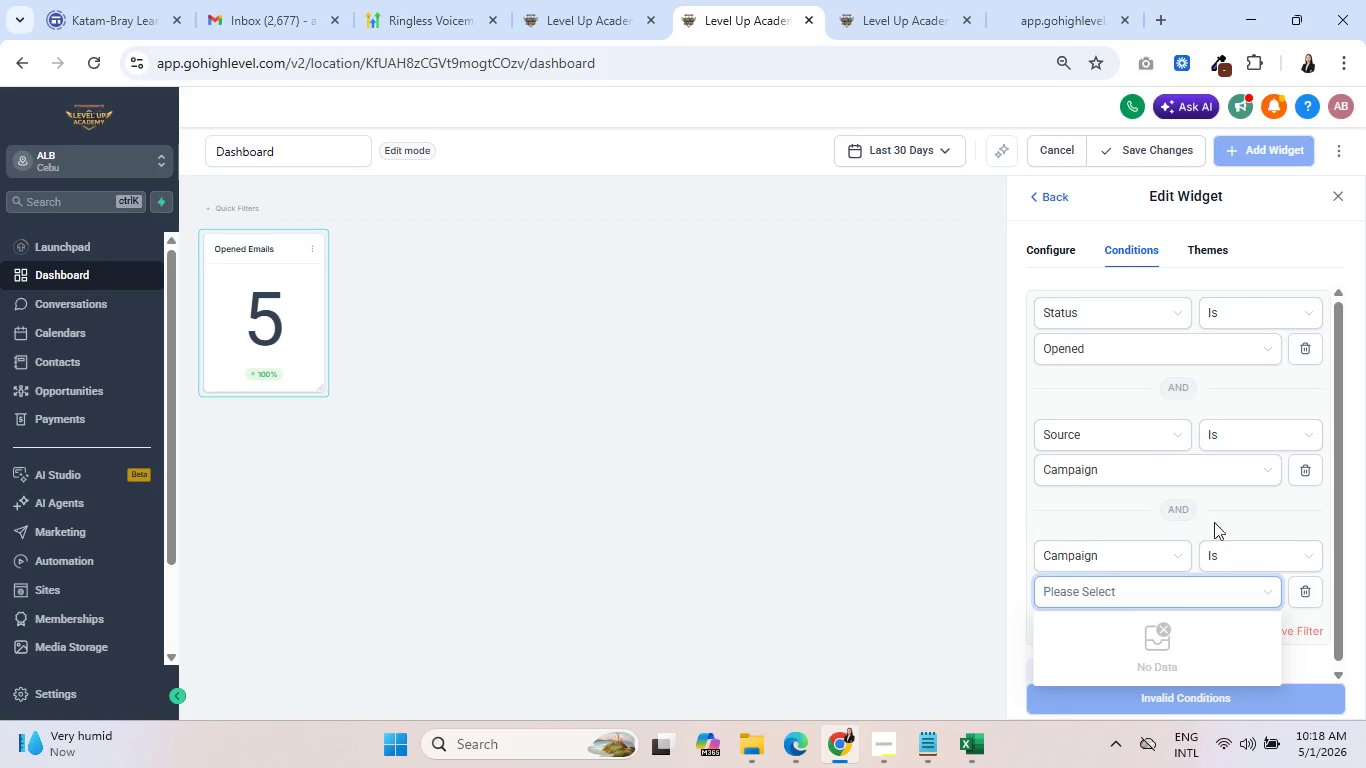 
scroll: coordinate [1229, 507], scroll_direction: down, amount: 3.0
 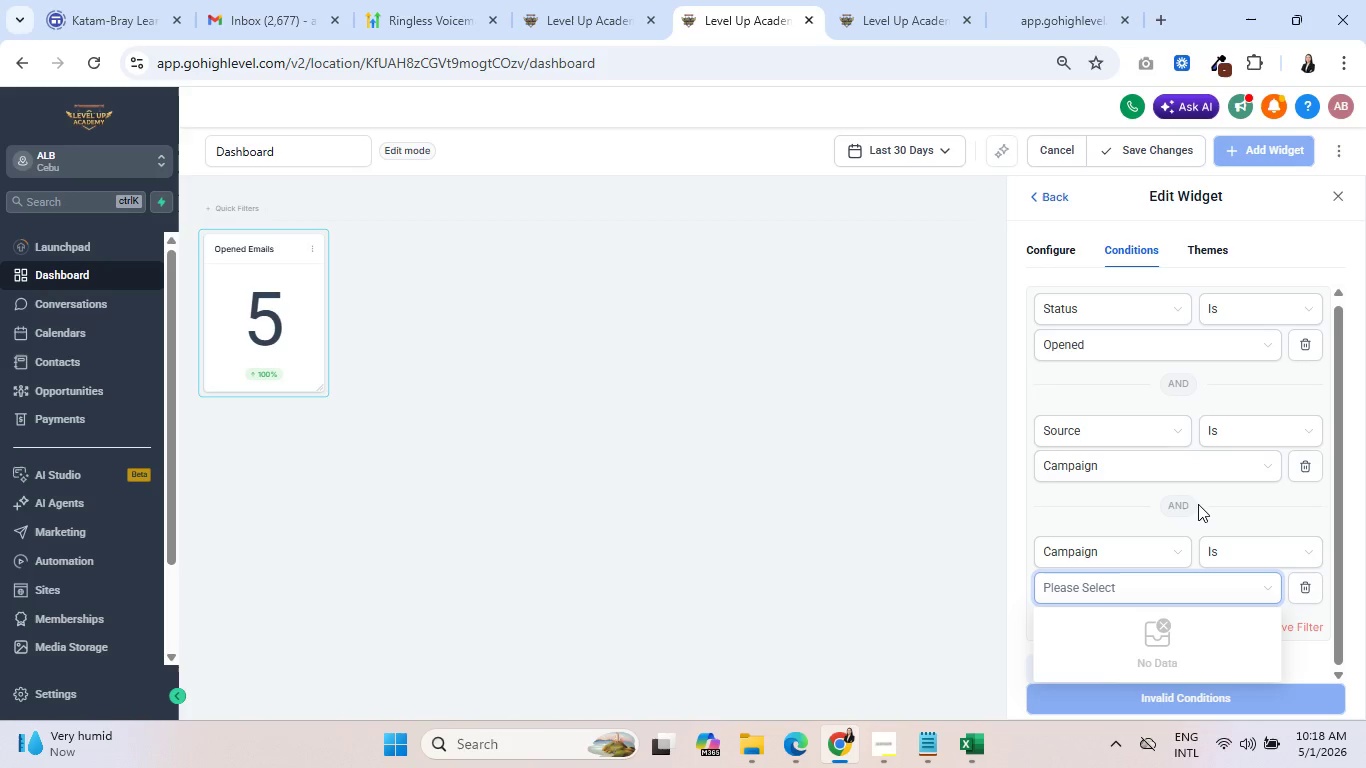 
wait(5.17)
 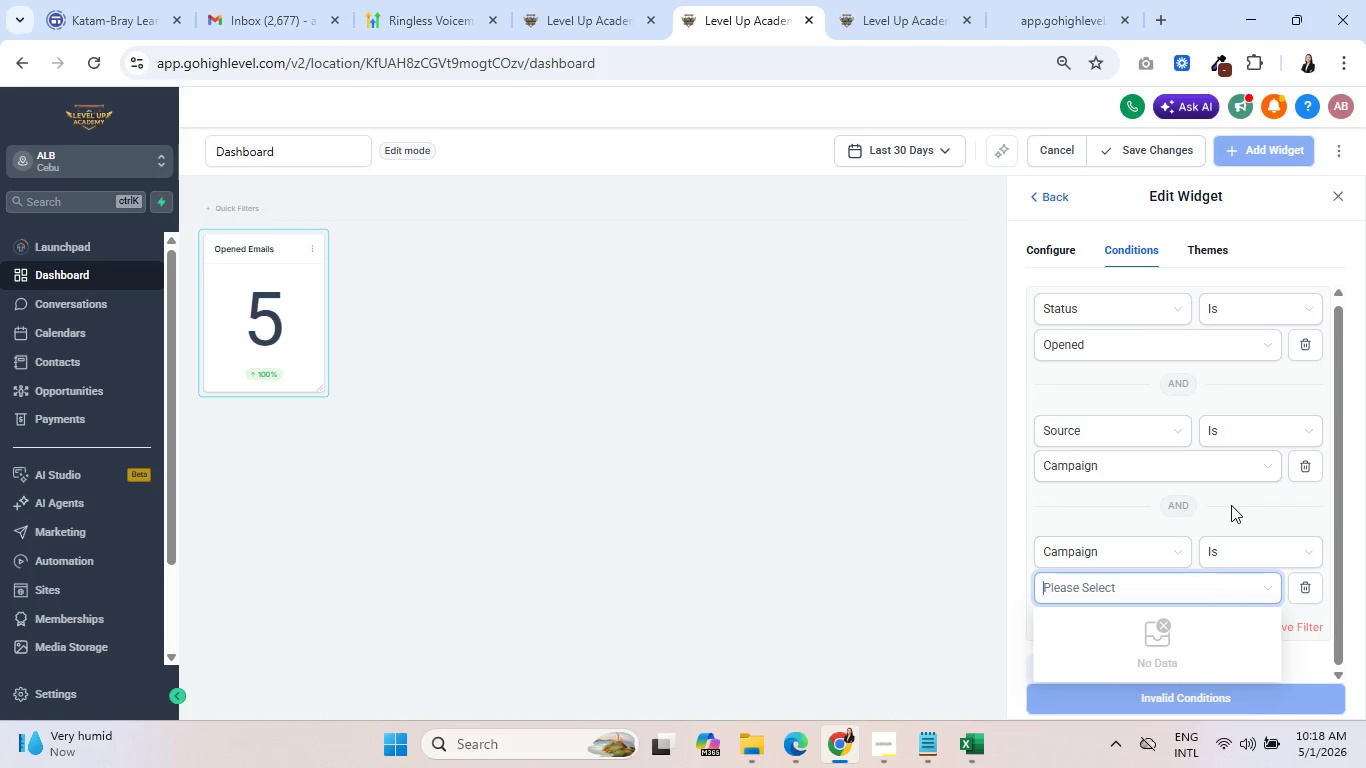 
left_click([857, 0])
 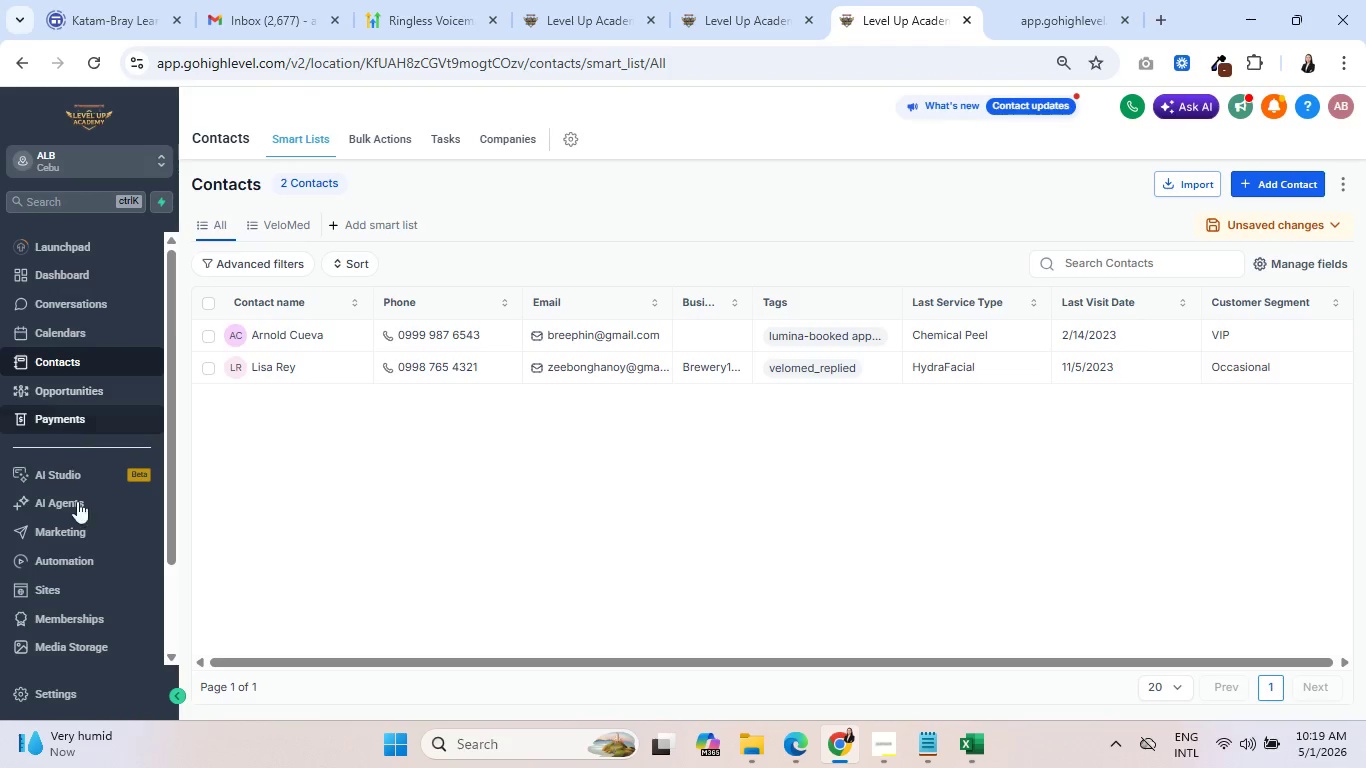 
left_click([65, 527])
 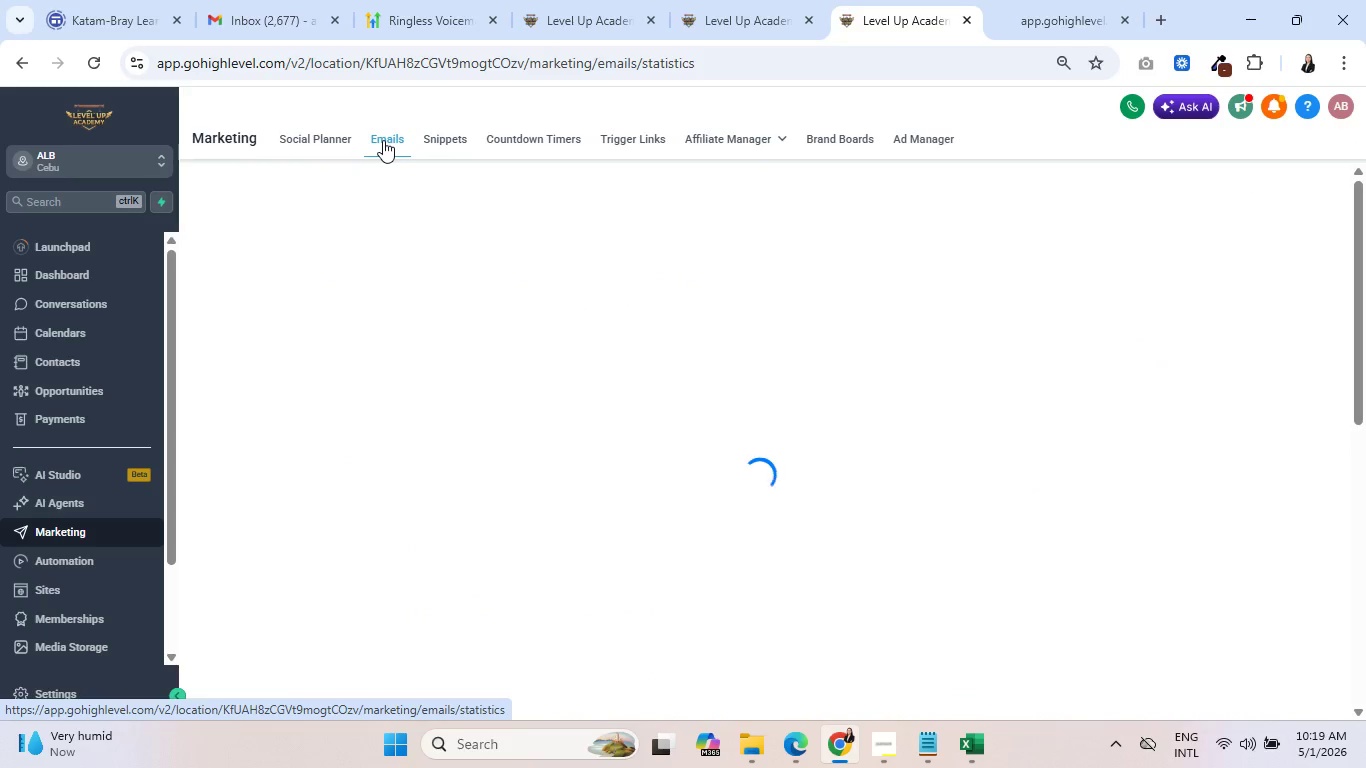 
wait(12.41)
 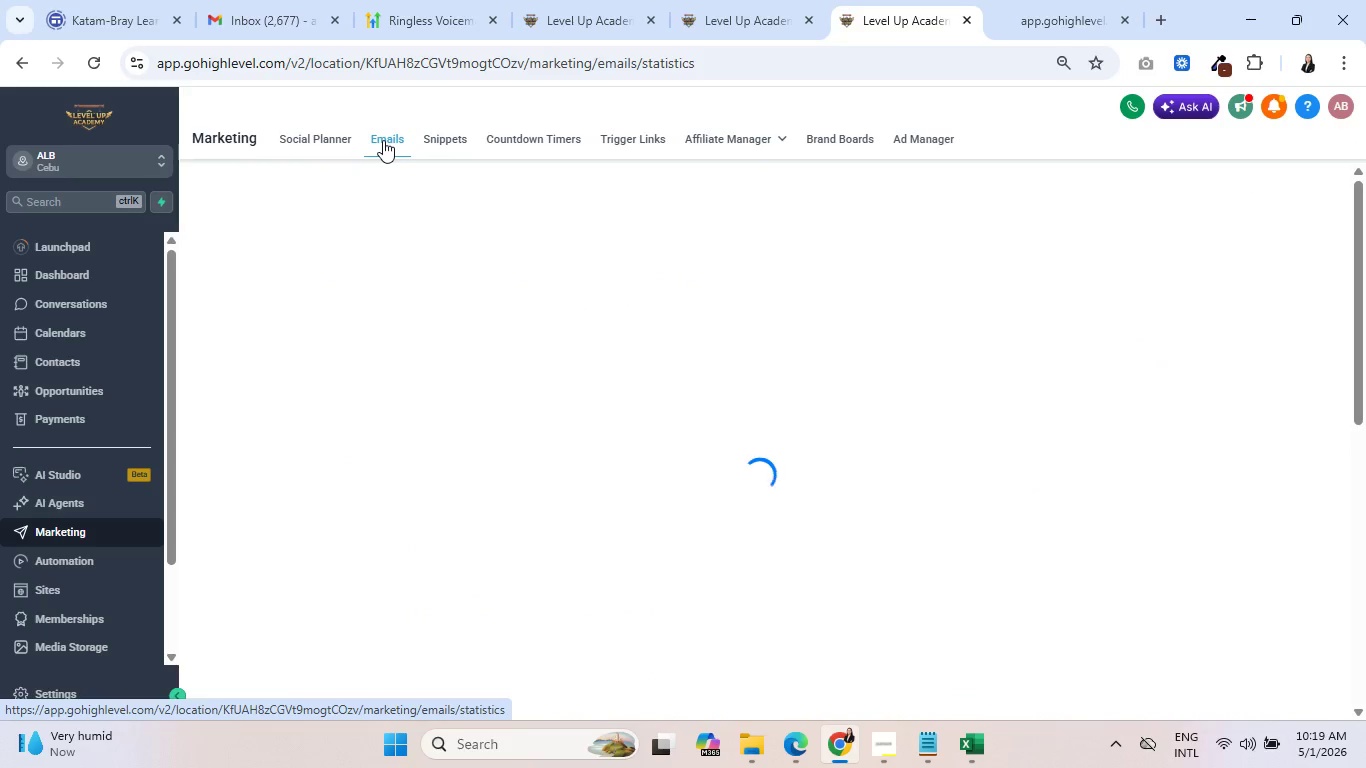 
left_click([402, 337])
 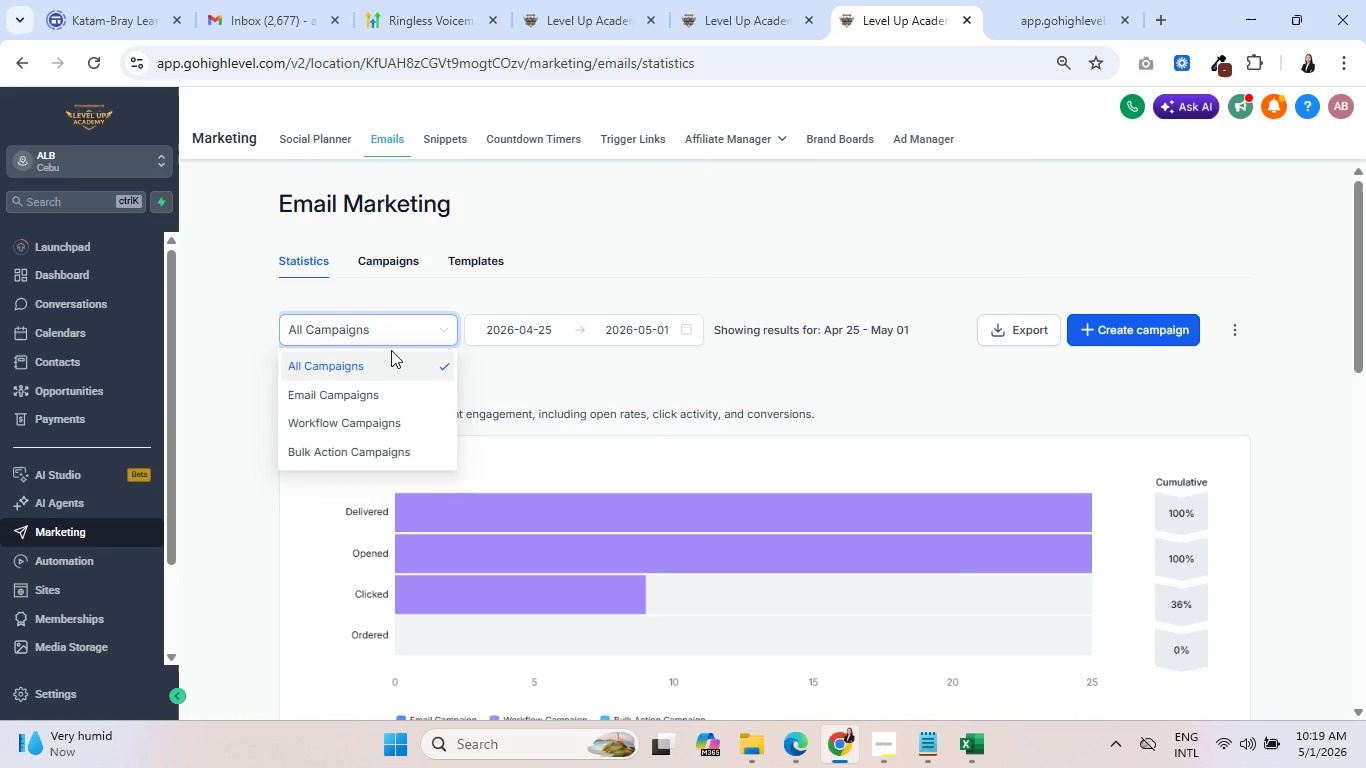 
left_click([377, 399])
 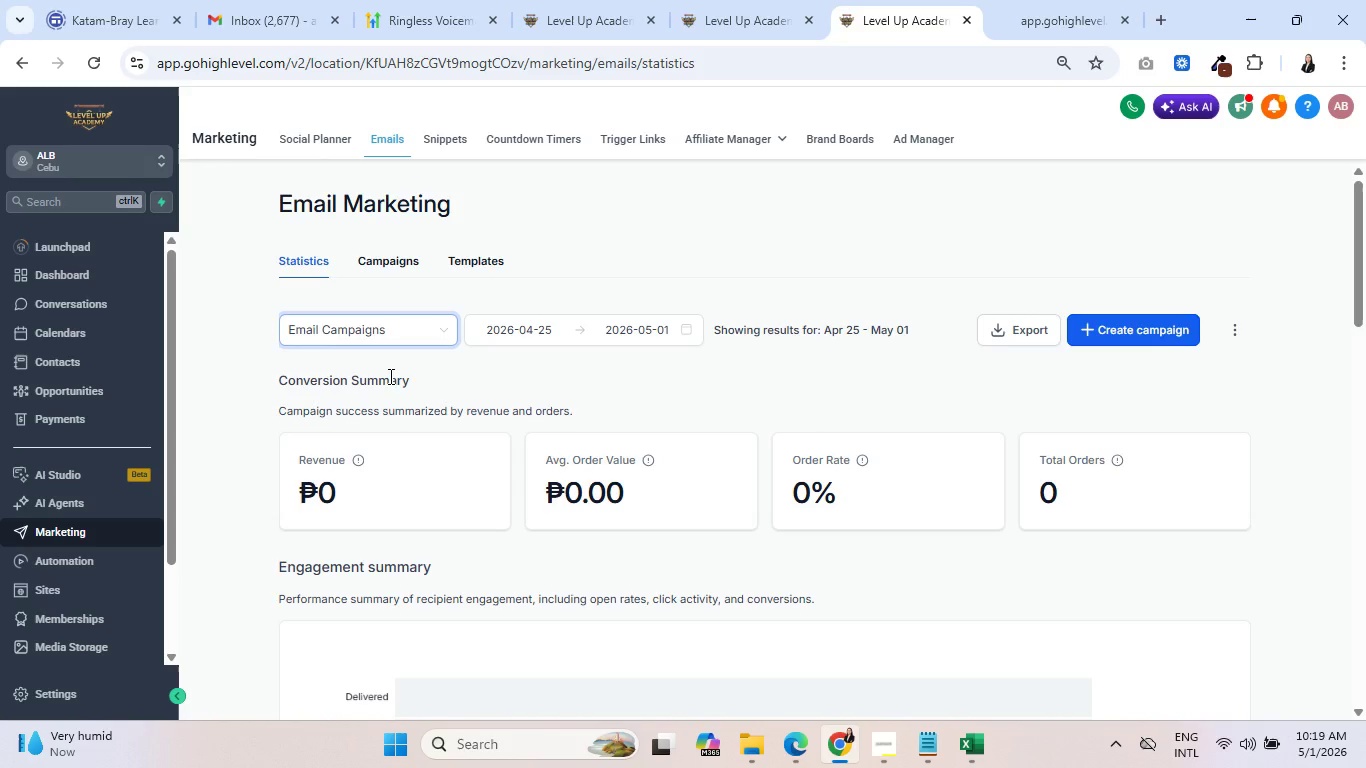 
scroll: coordinate [393, 374], scroll_direction: down, amount: 3.0
 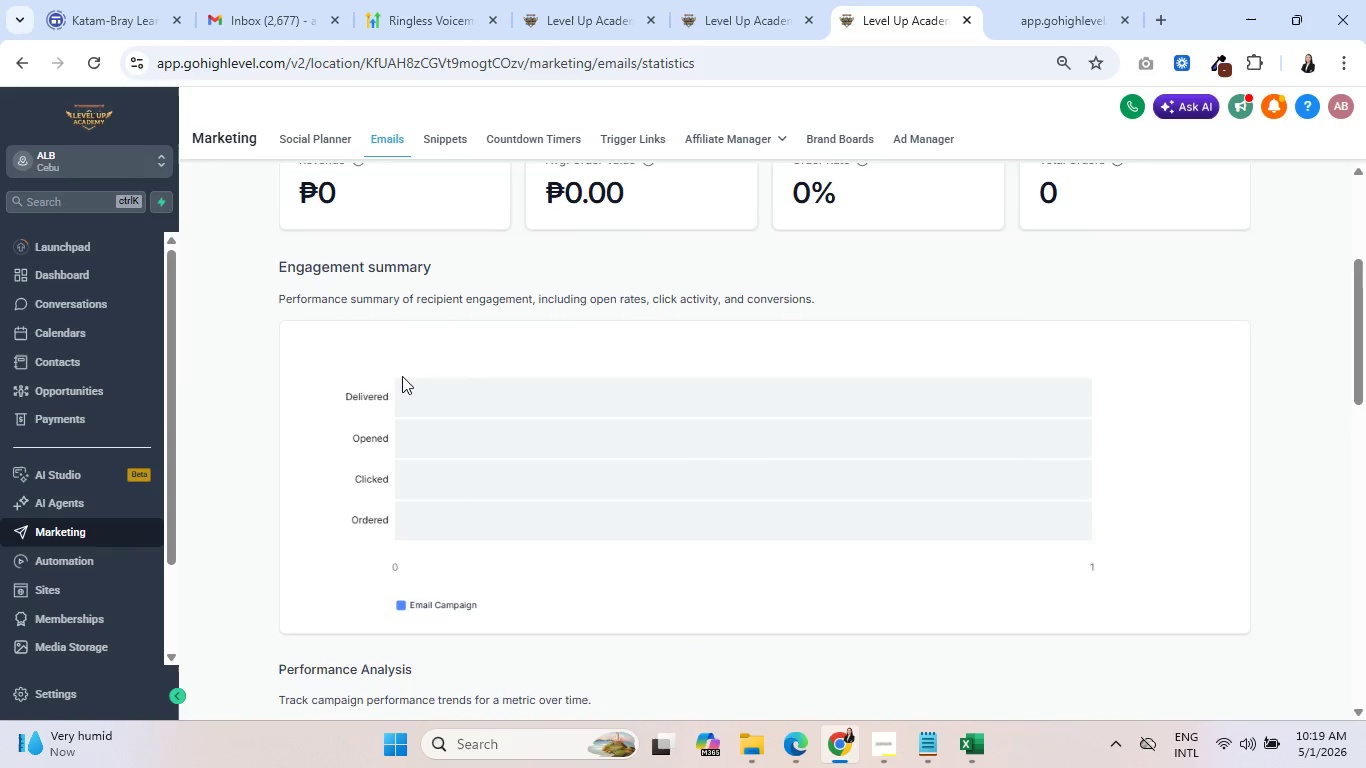 
scroll: coordinate [405, 379], scroll_direction: up, amount: 2.0
 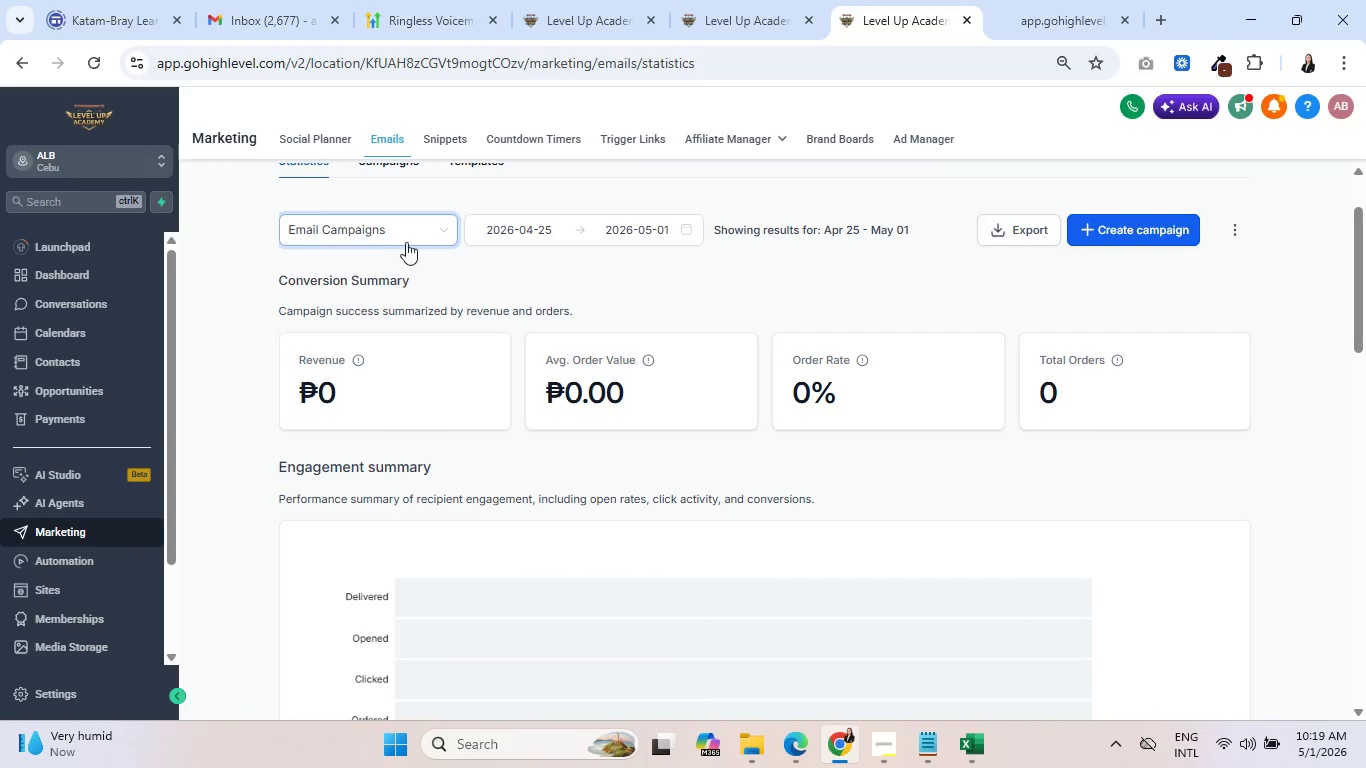 
left_click([436, 227])
 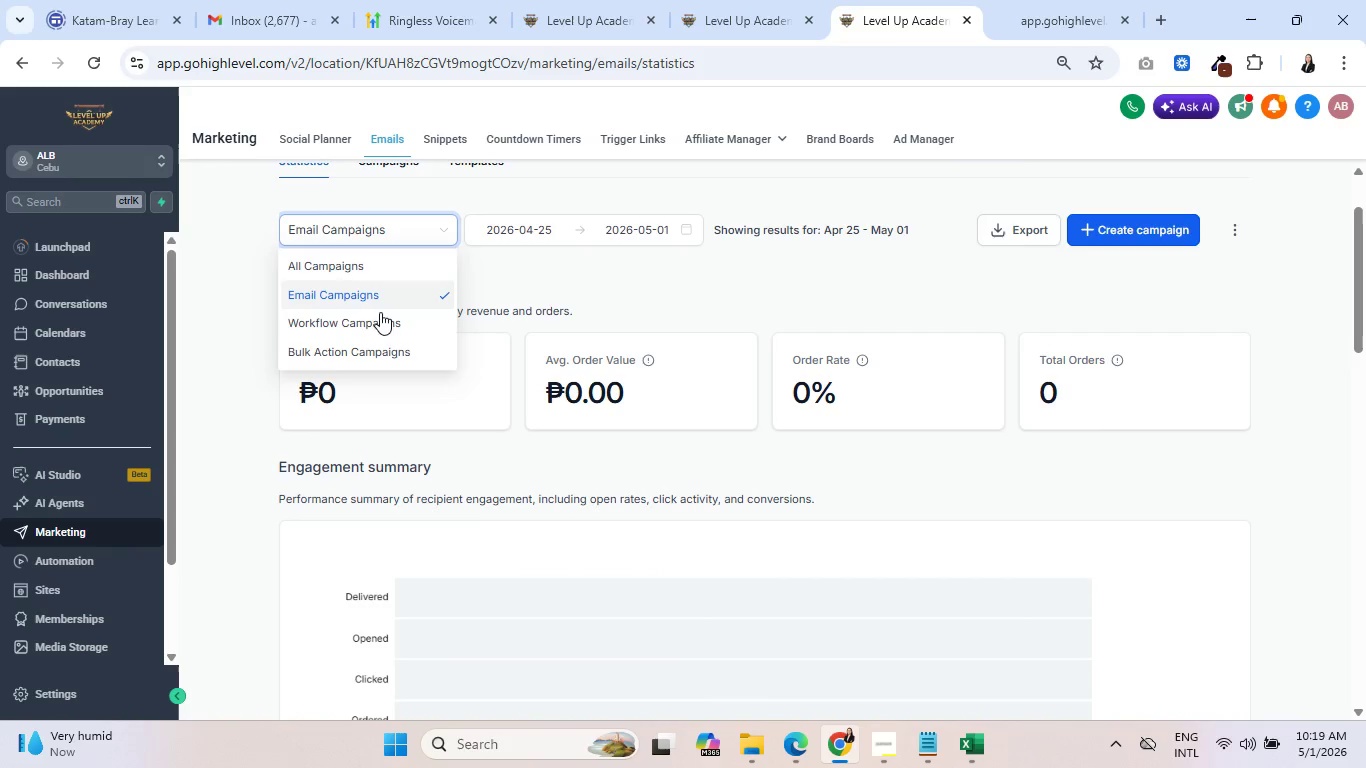 
left_click([377, 324])
 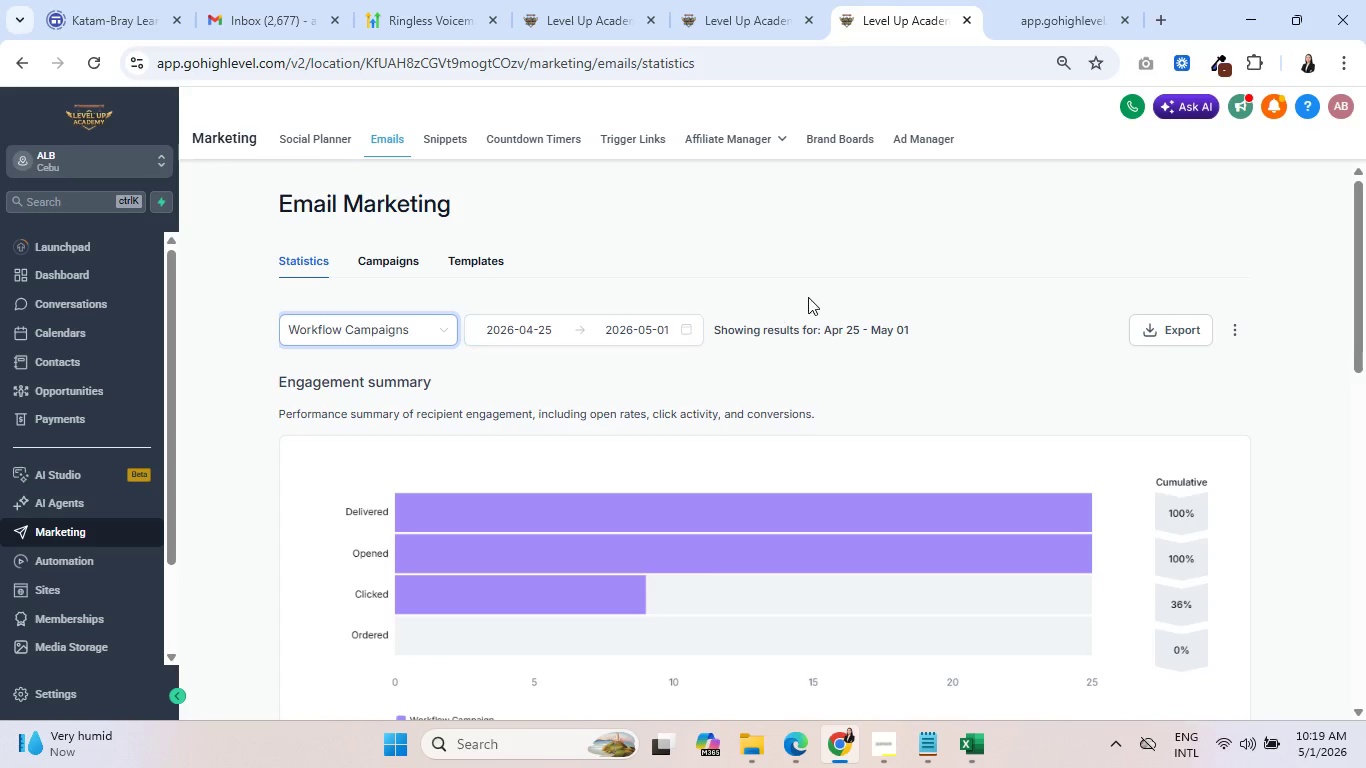 
scroll: coordinate [757, 398], scroll_direction: down, amount: 7.0
 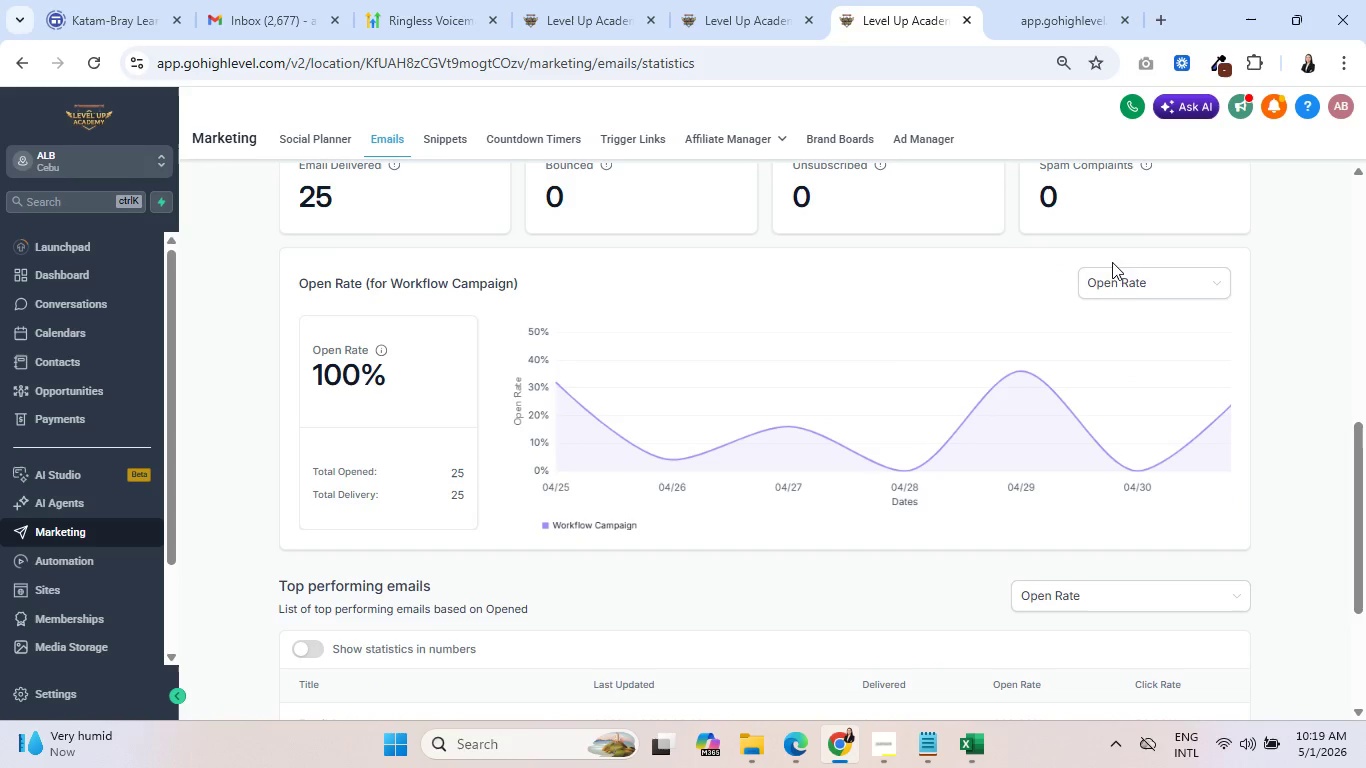 
left_click([1131, 280])
 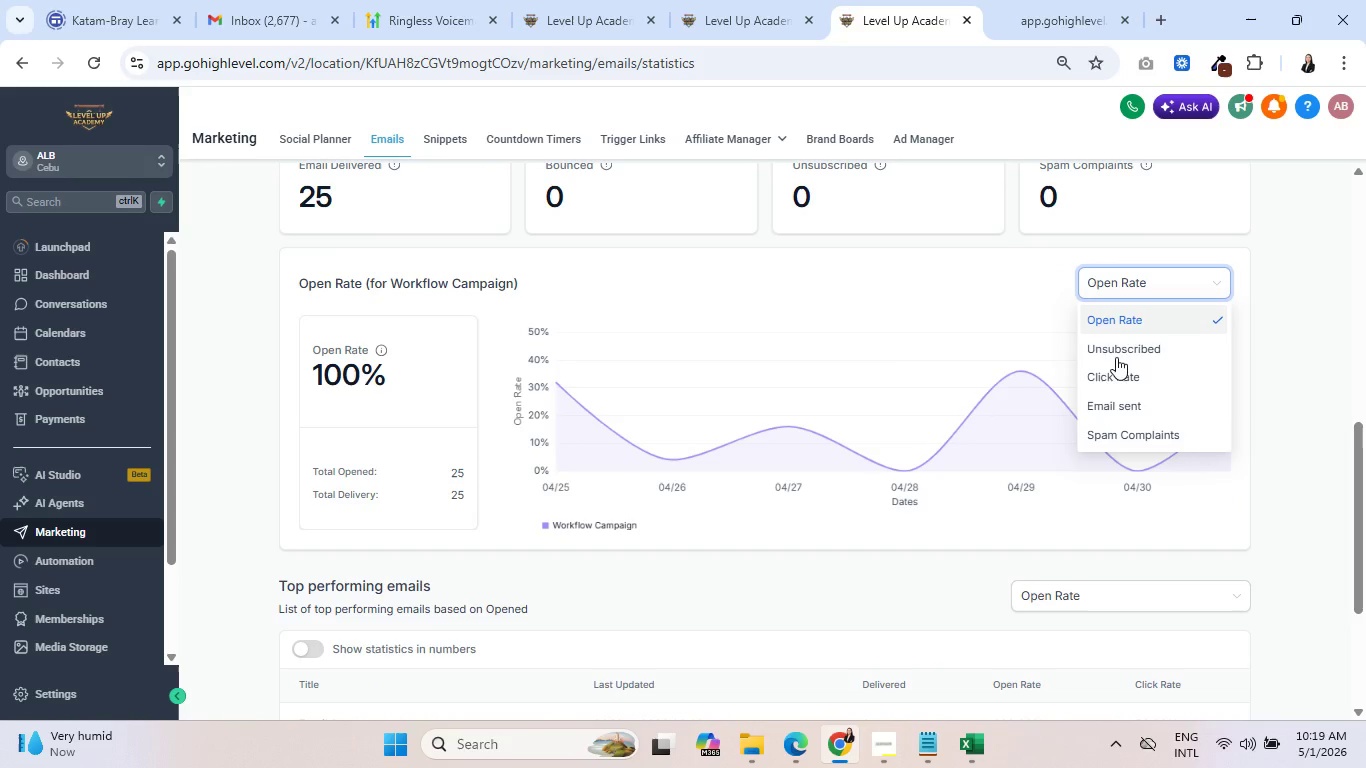 
left_click([1119, 383])
 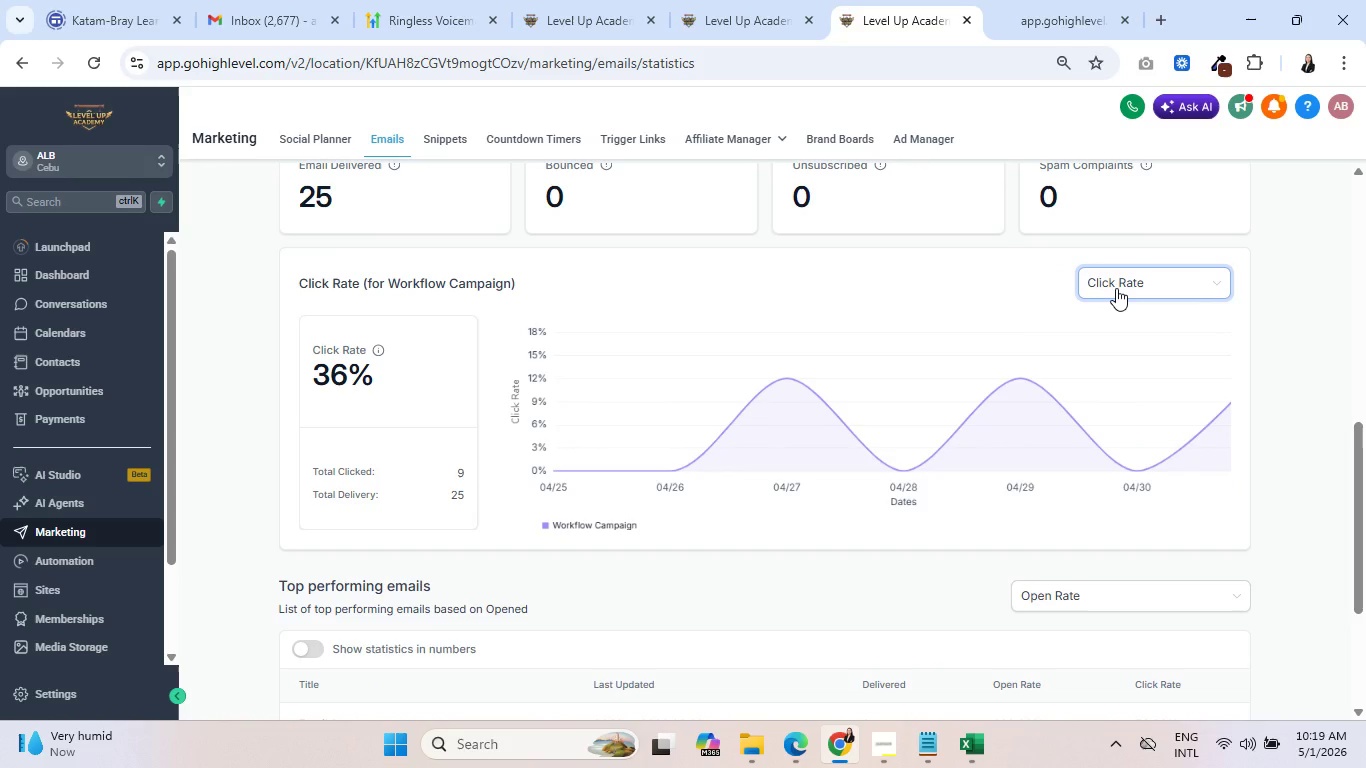 
scroll: coordinate [1020, 419], scroll_direction: down, amount: 2.0
 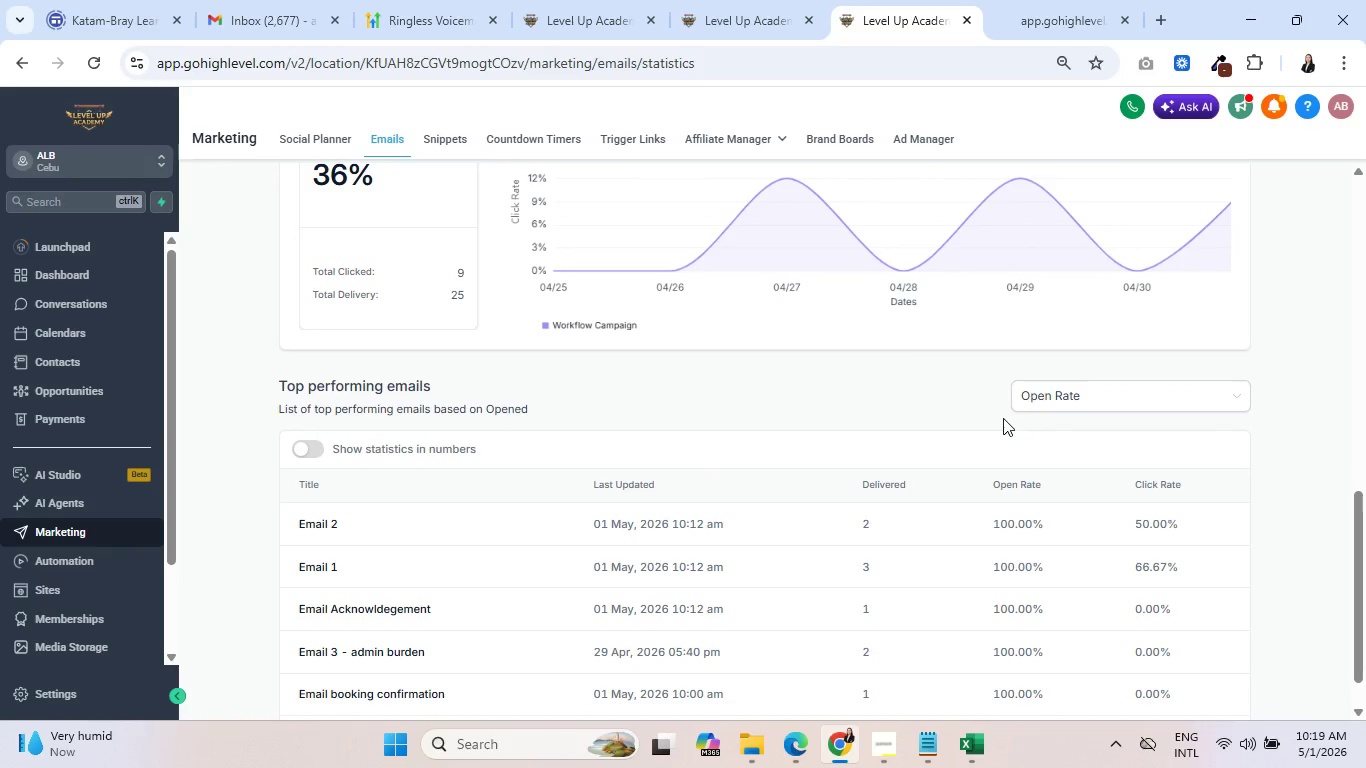 
scroll: coordinate [750, 477], scroll_direction: up, amount: 2.0
 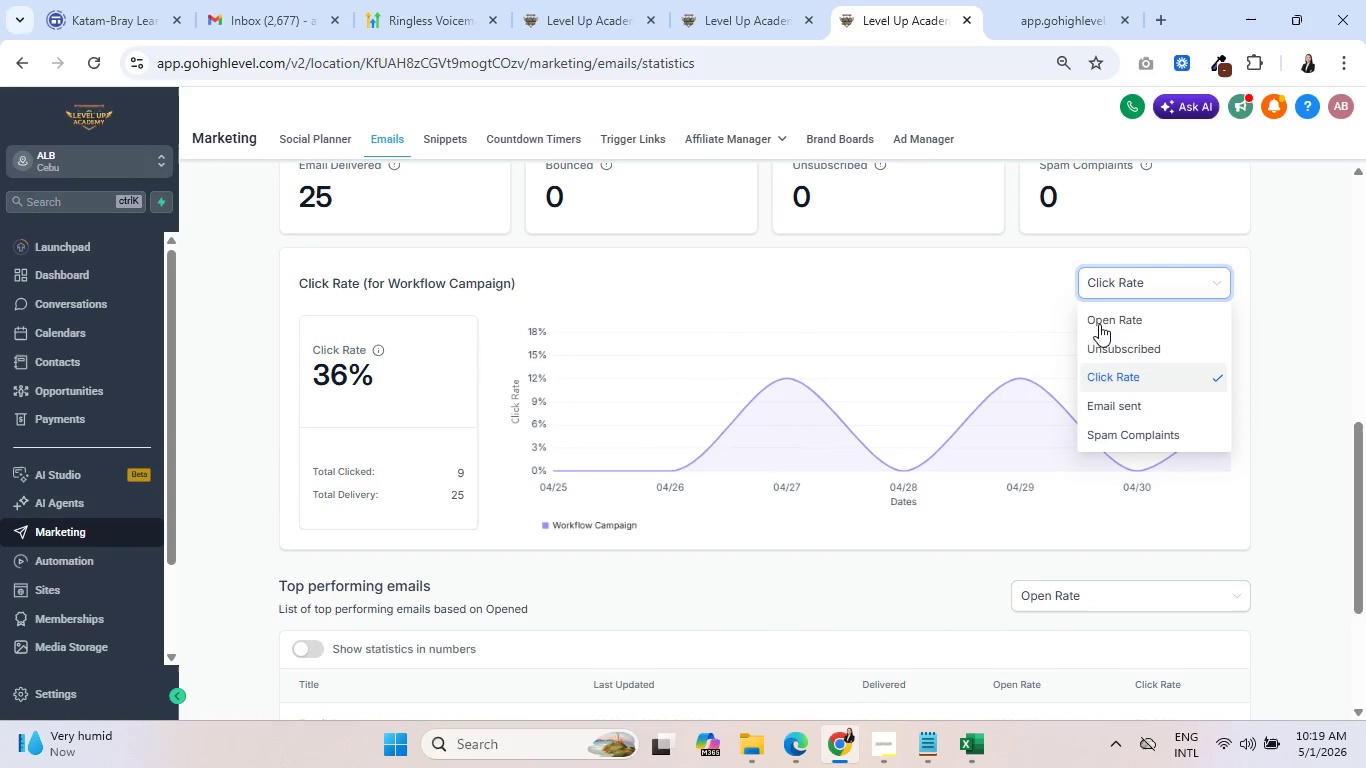 
left_click([1107, 327])
 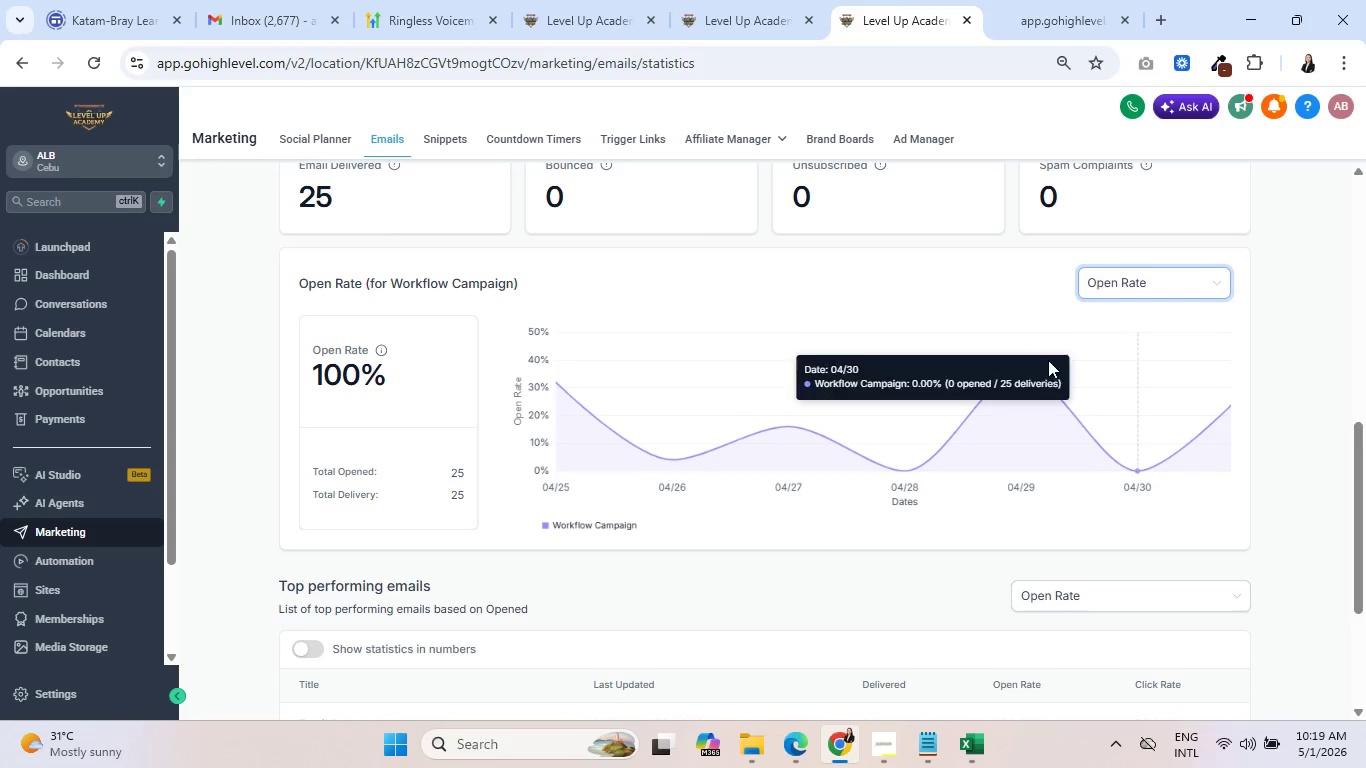 
scroll: coordinate [984, 380], scroll_direction: up, amount: 2.0
 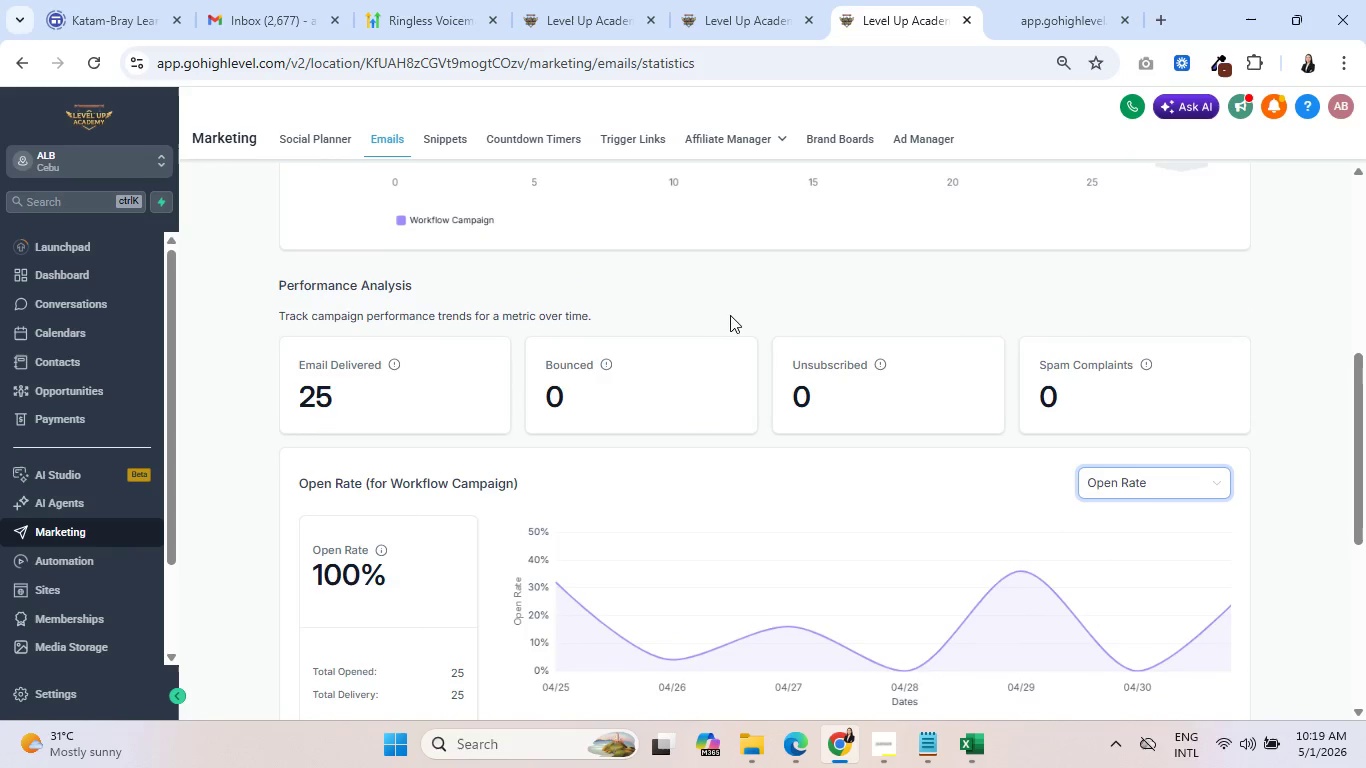 
scroll: coordinate [723, 329], scroll_direction: down, amount: 1.0
 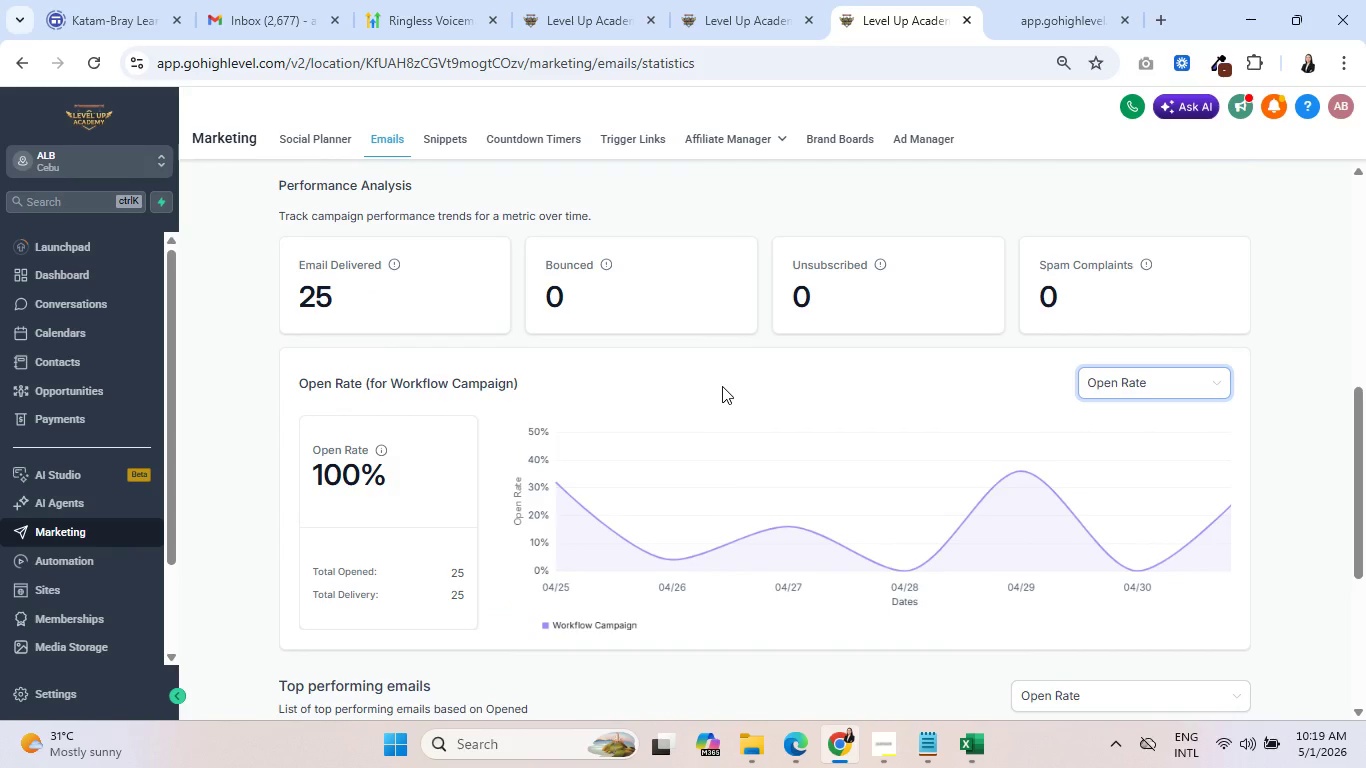 
scroll: coordinate [722, 386], scroll_direction: up, amount: 2.0
 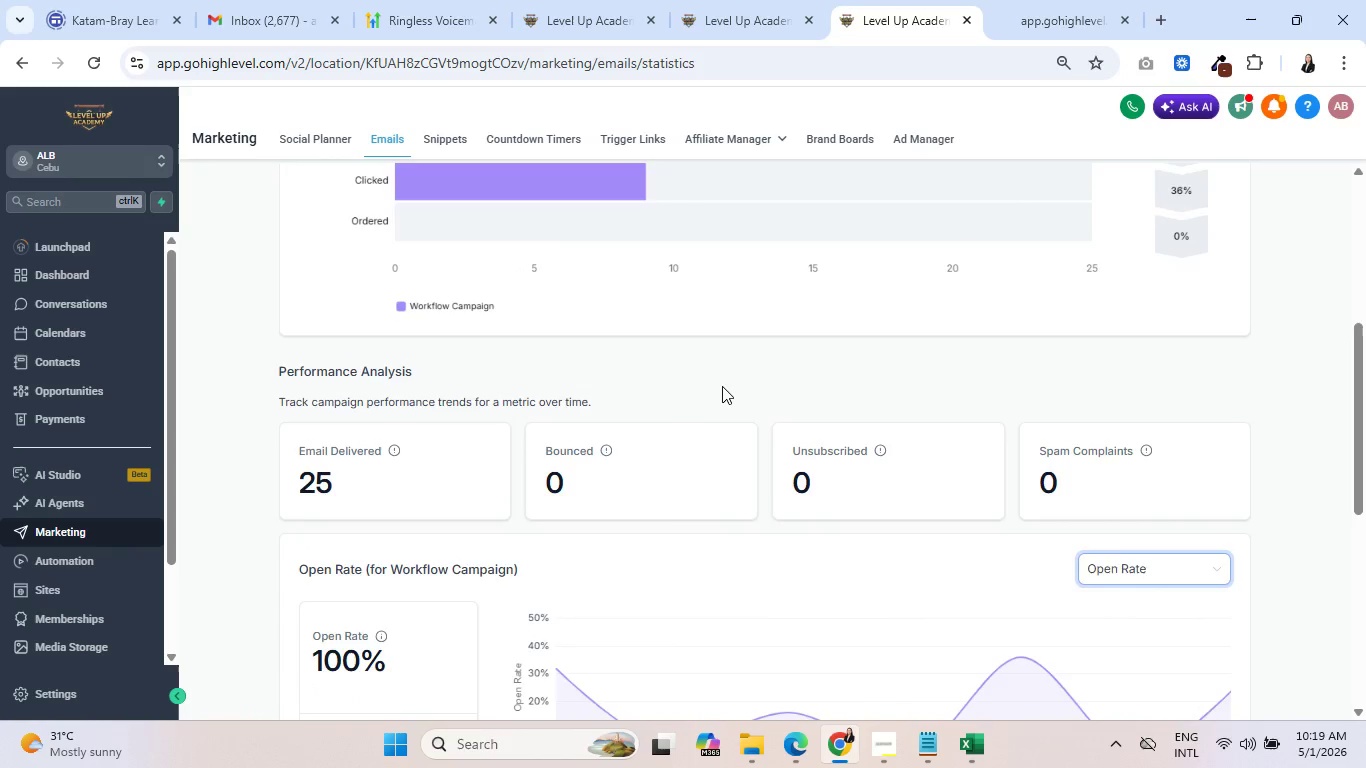 
scroll: coordinate [722, 386], scroll_direction: down, amount: 2.0
 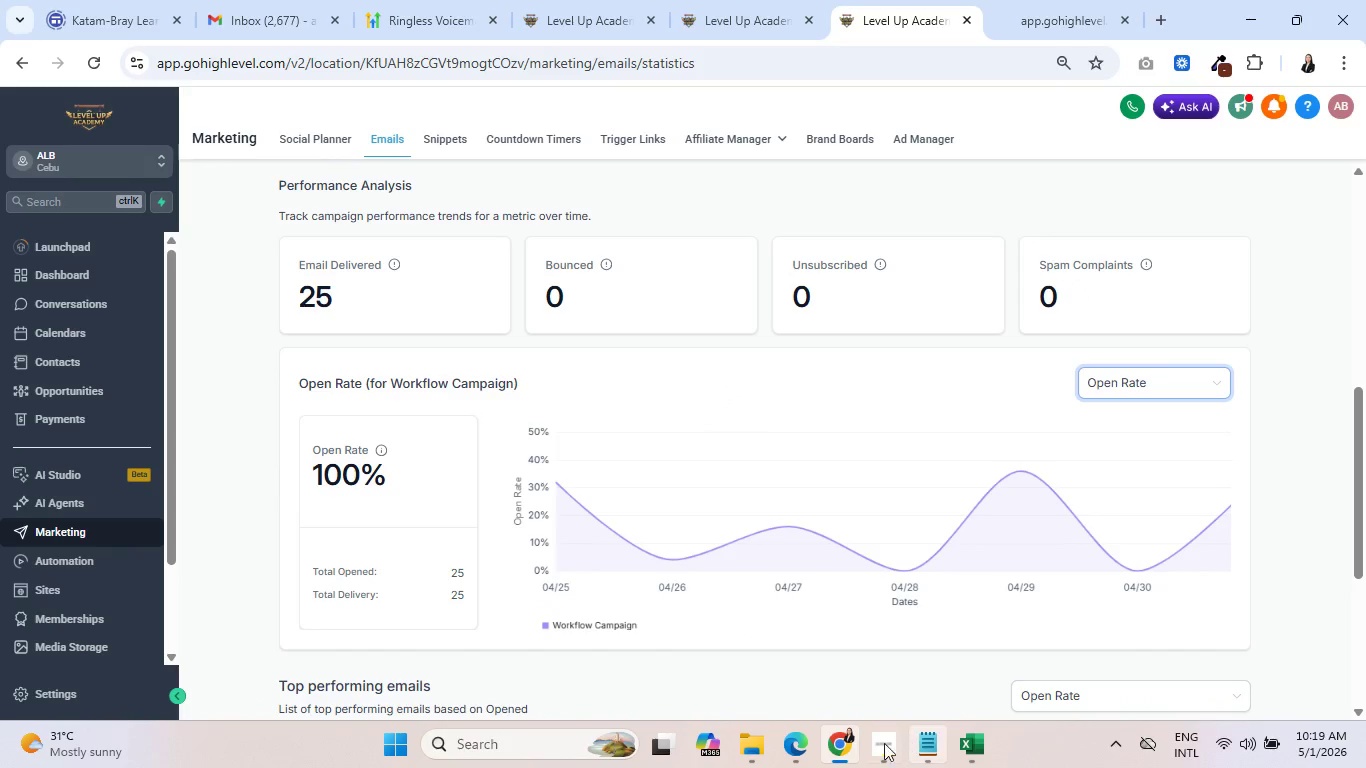 
left_click([878, 744])